 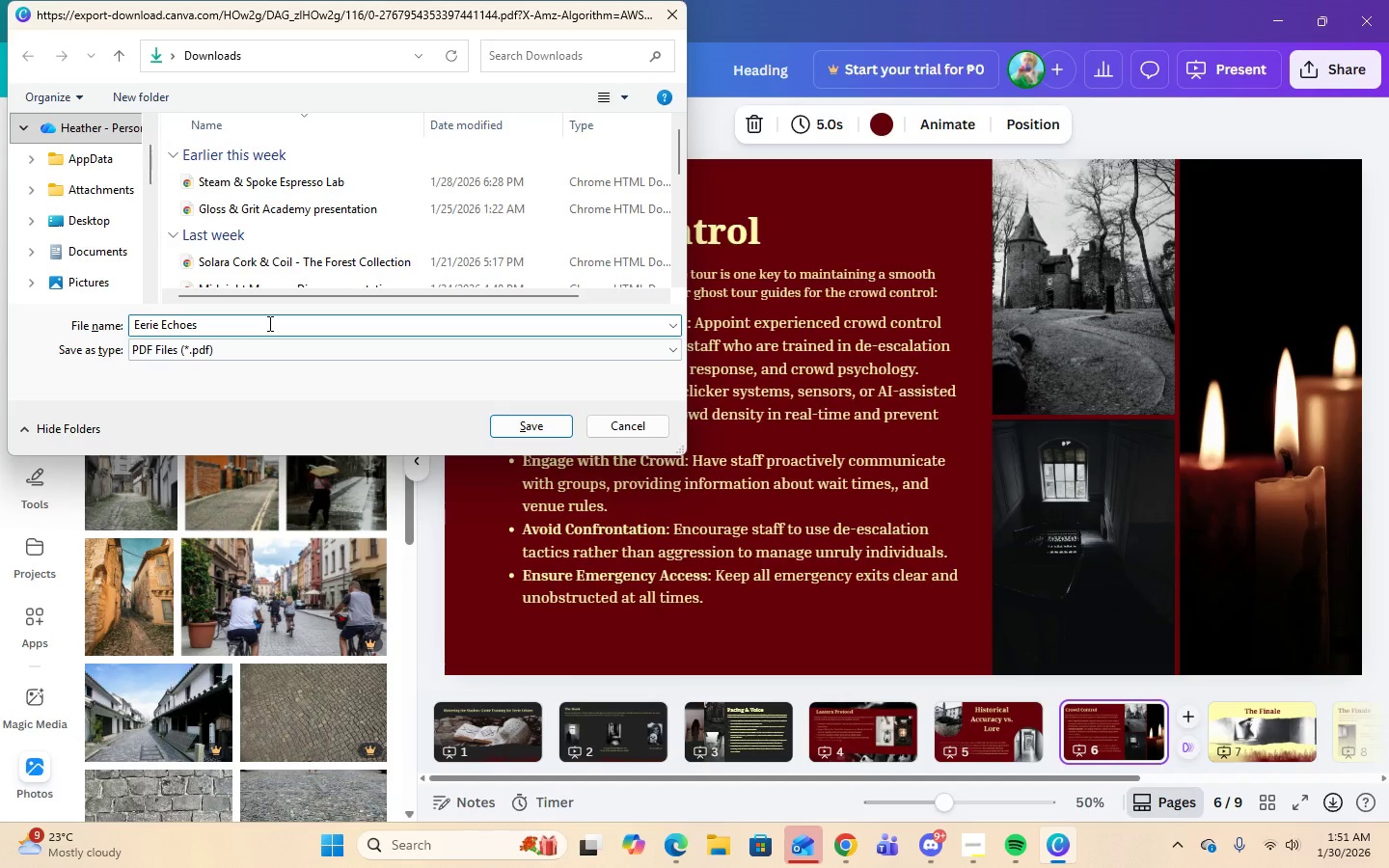 
left_click([268, 323])
 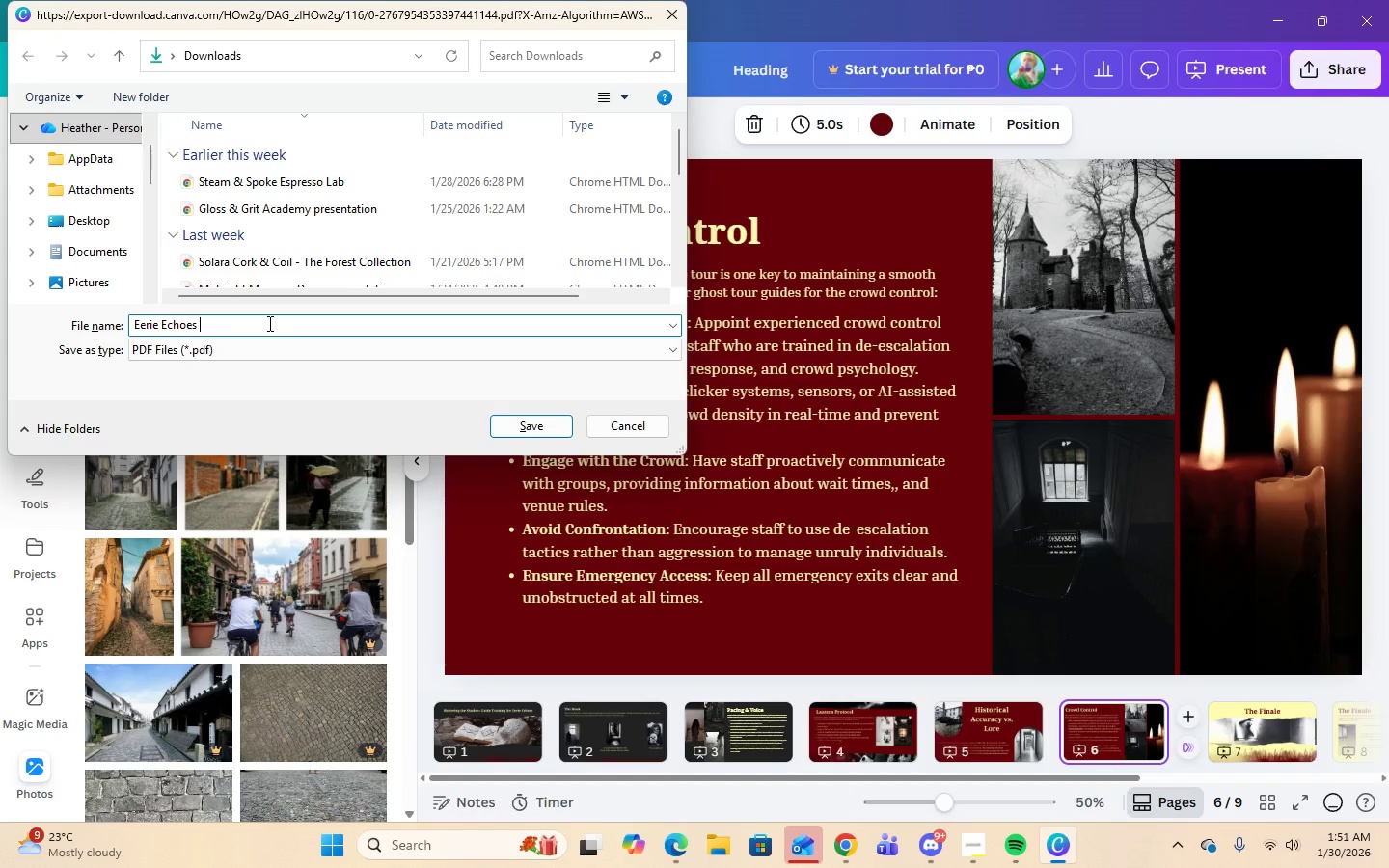 
type(Tours)
 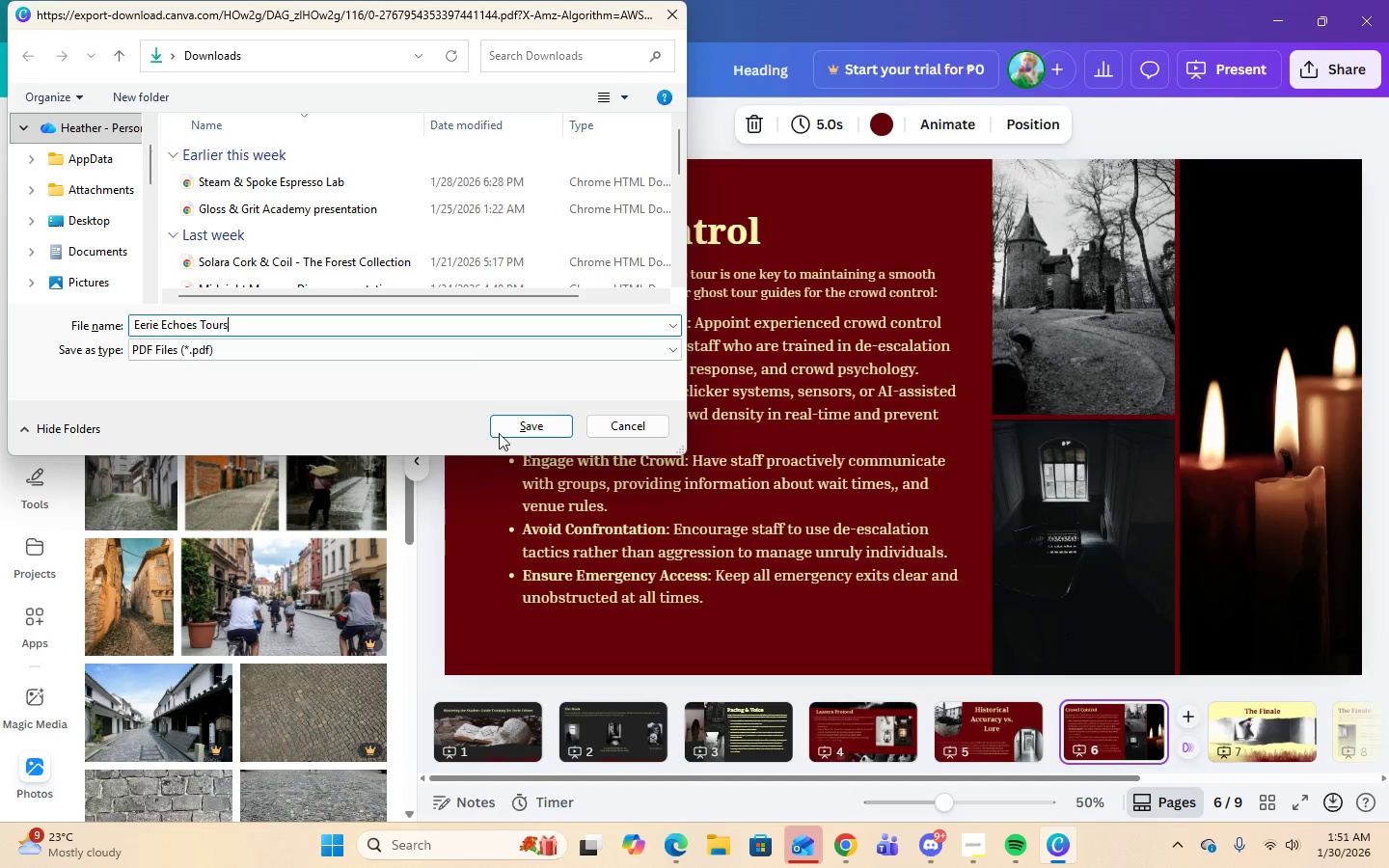 
left_click([502, 431])
 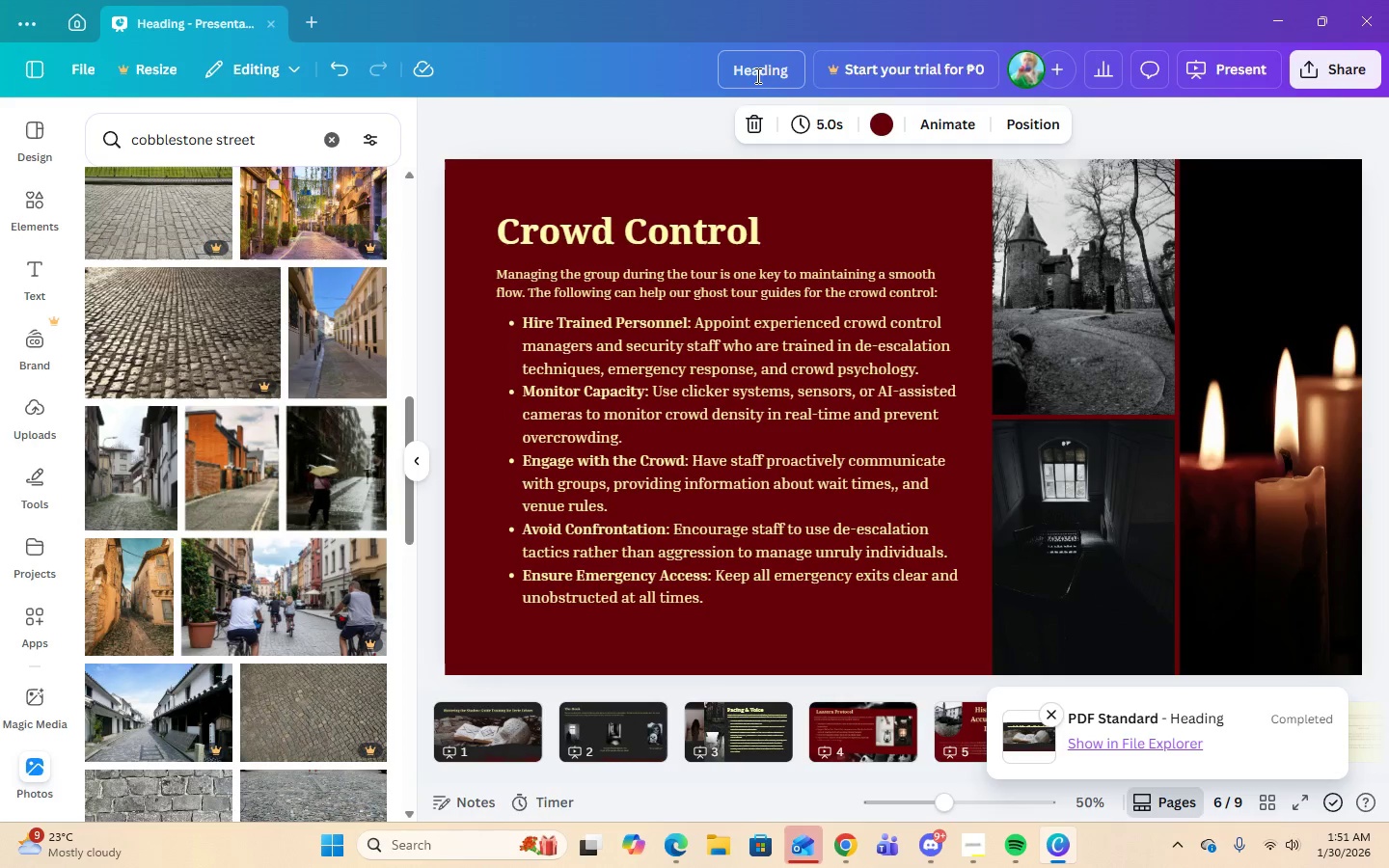 
double_click([757, 70])
 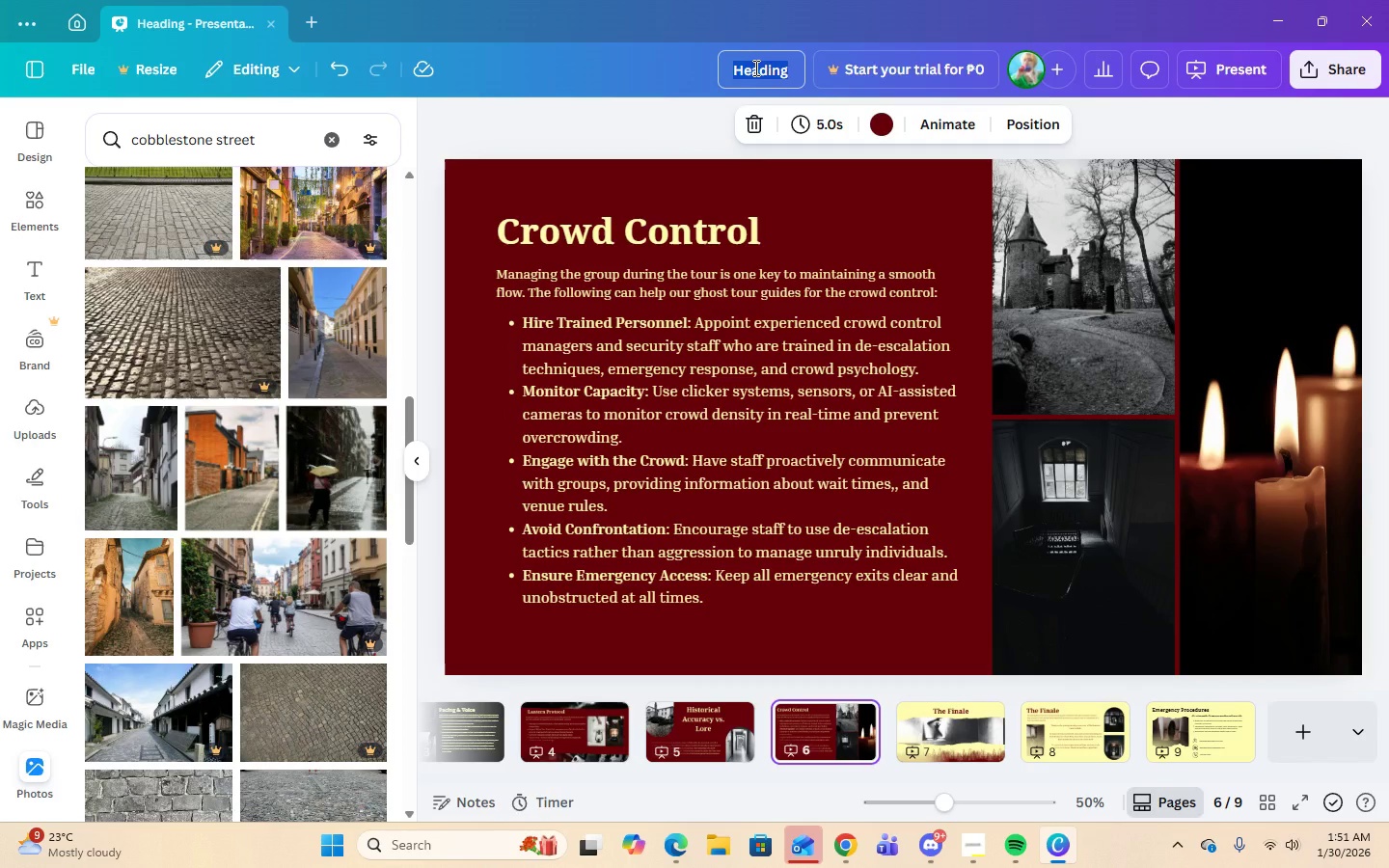 
type(EE)
key(Backspace)
type(erie Echoes Tours)
 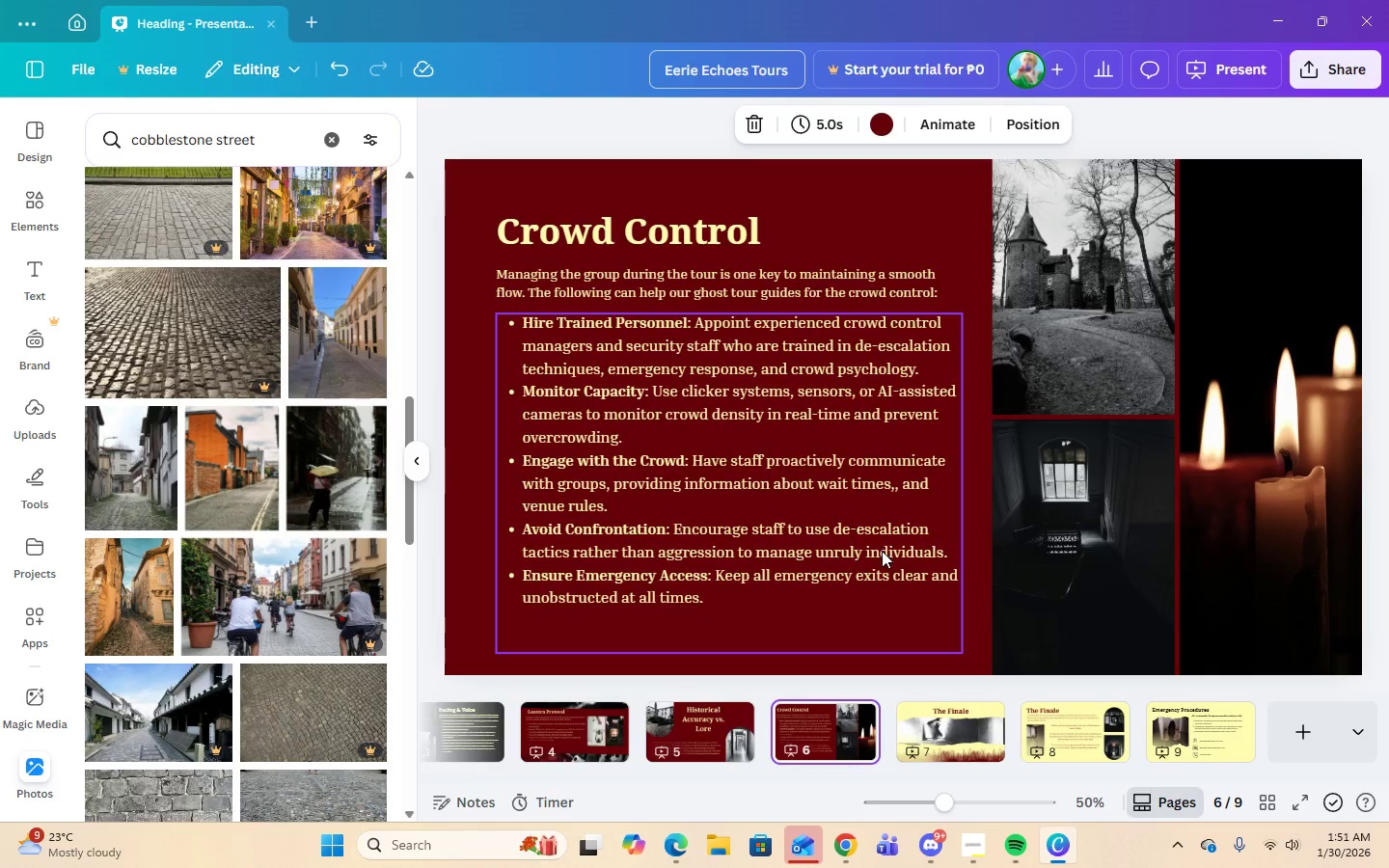 
key(Enter)
 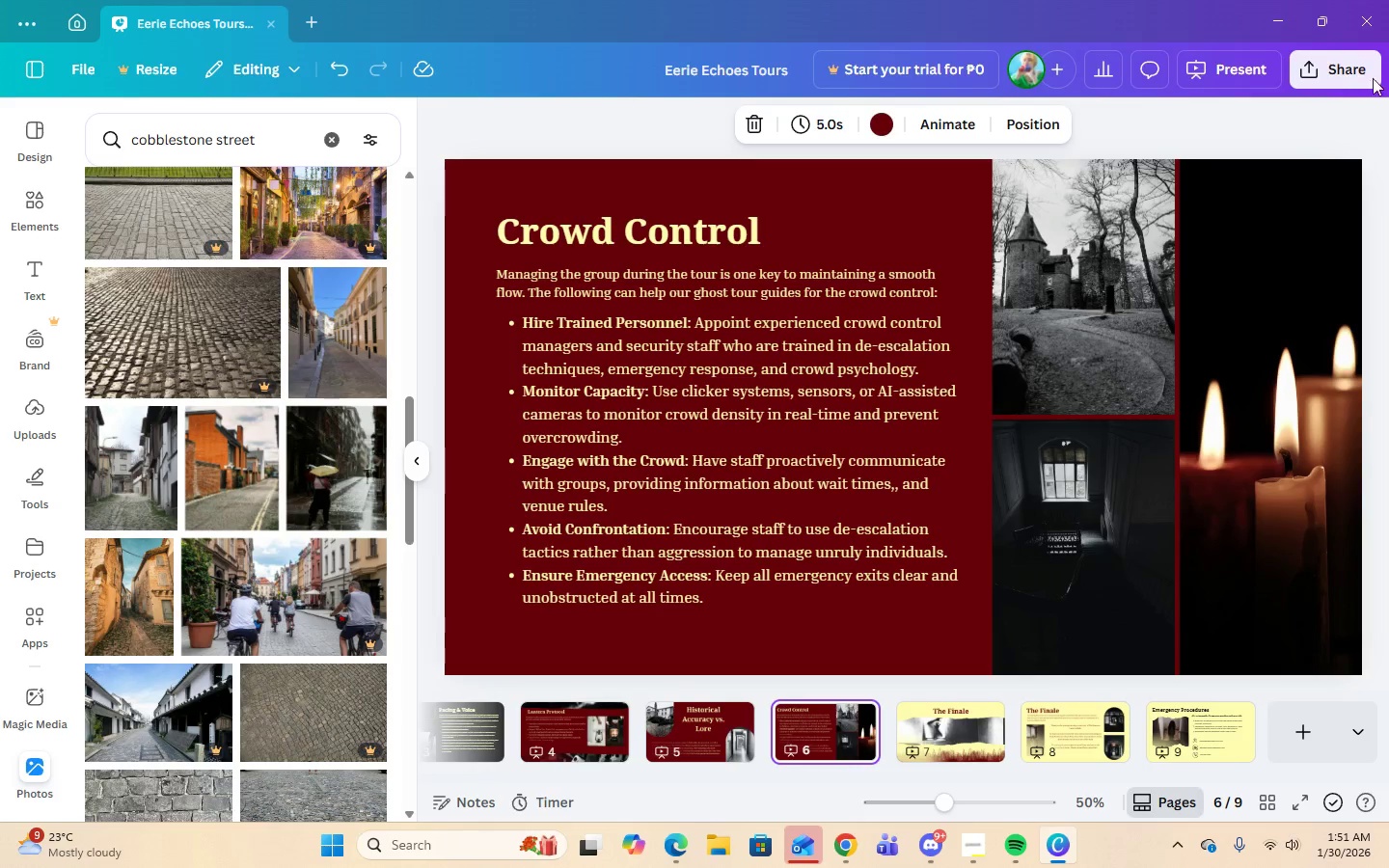 
left_click([1369, 72])
 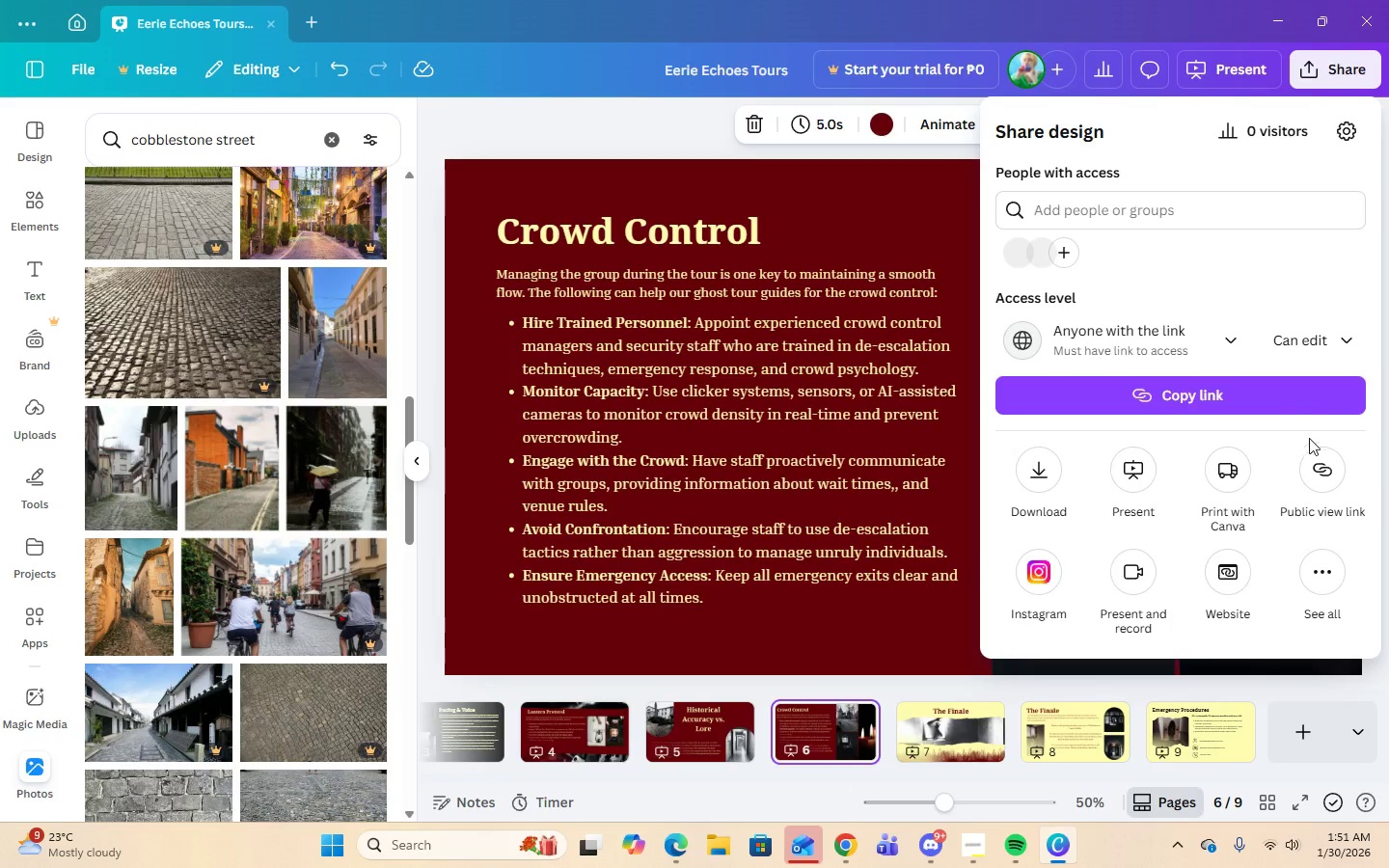 
left_click([1285, 406])
 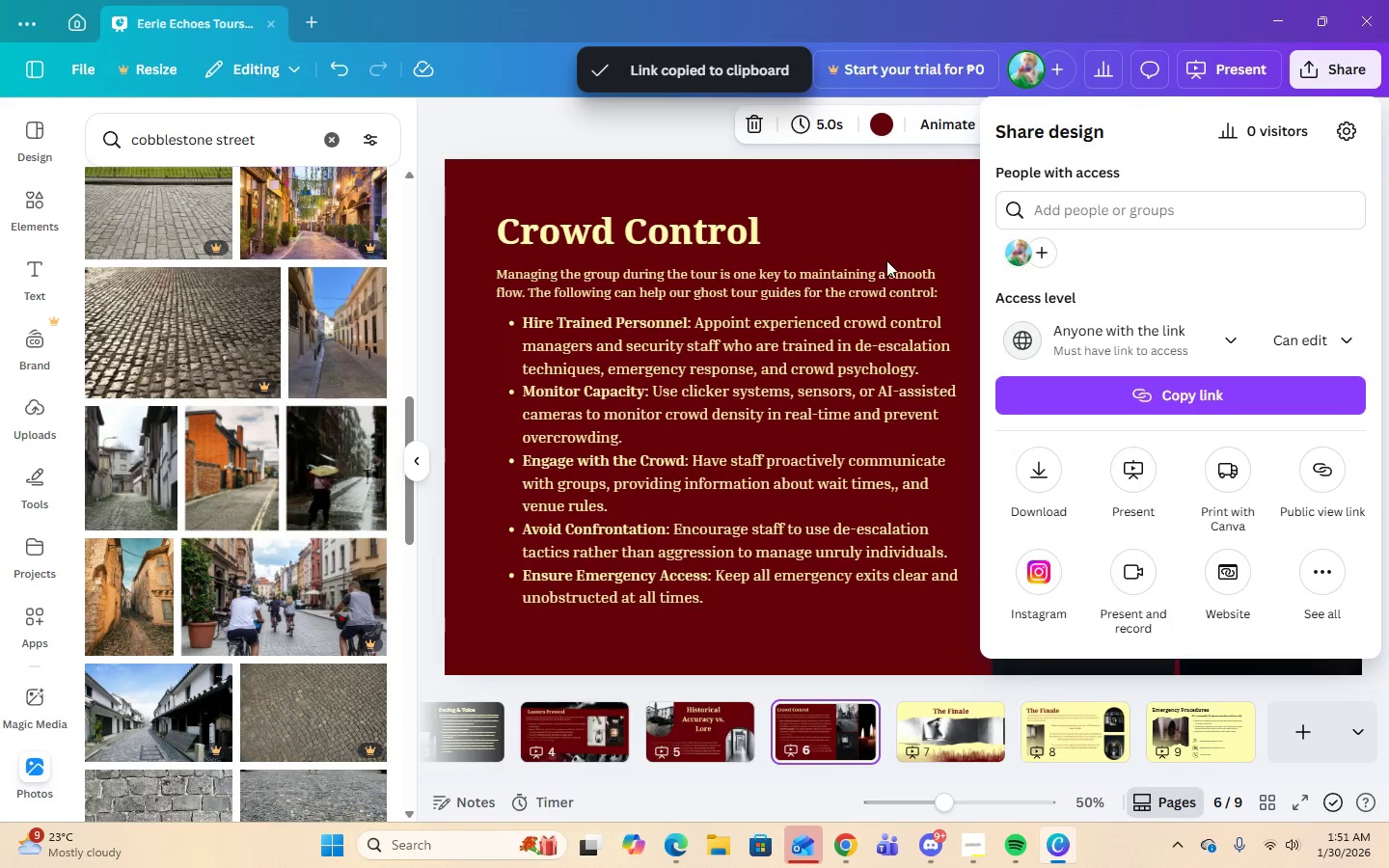 
left_click([1037, 258])
 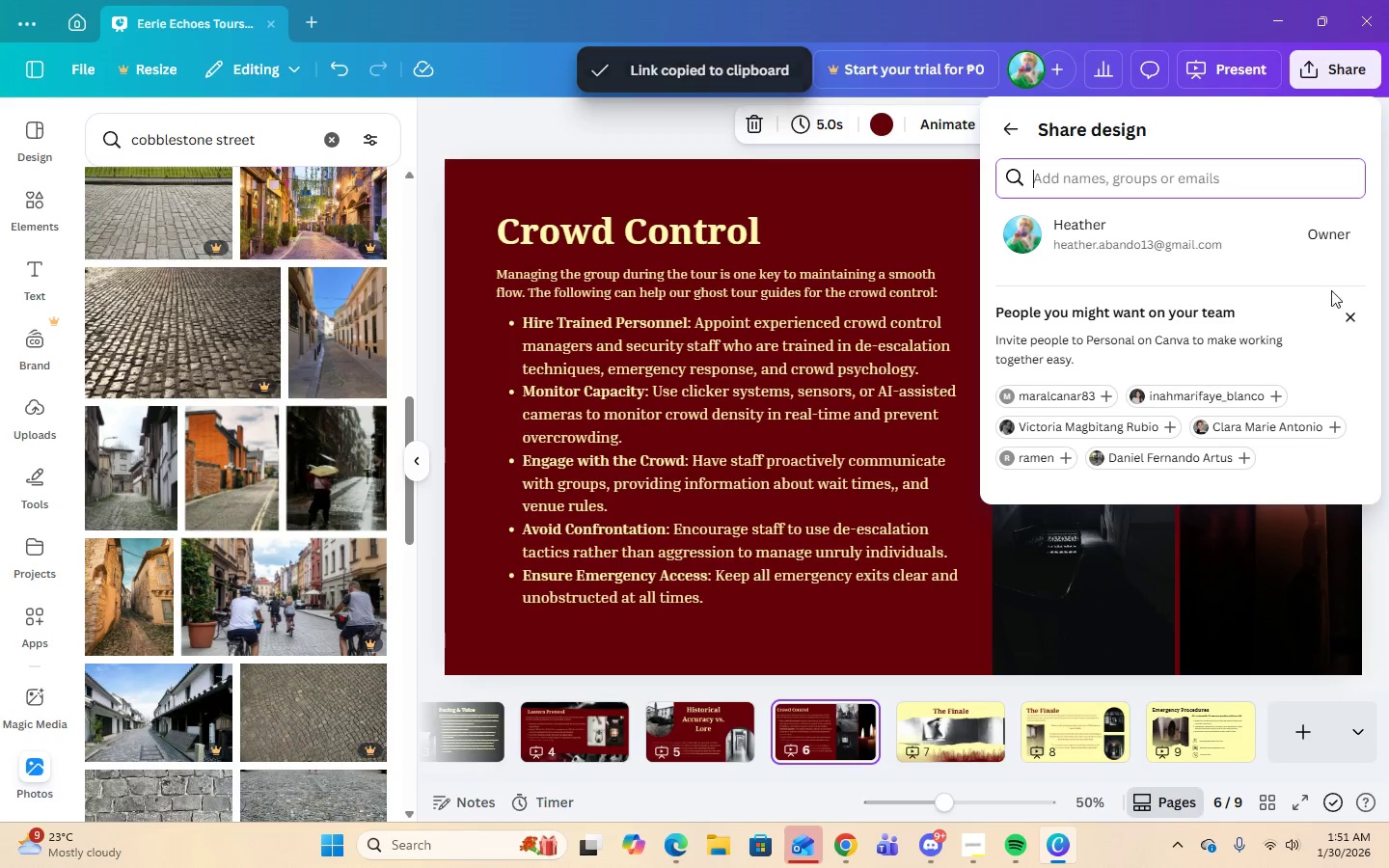 
left_click([1348, 316])
 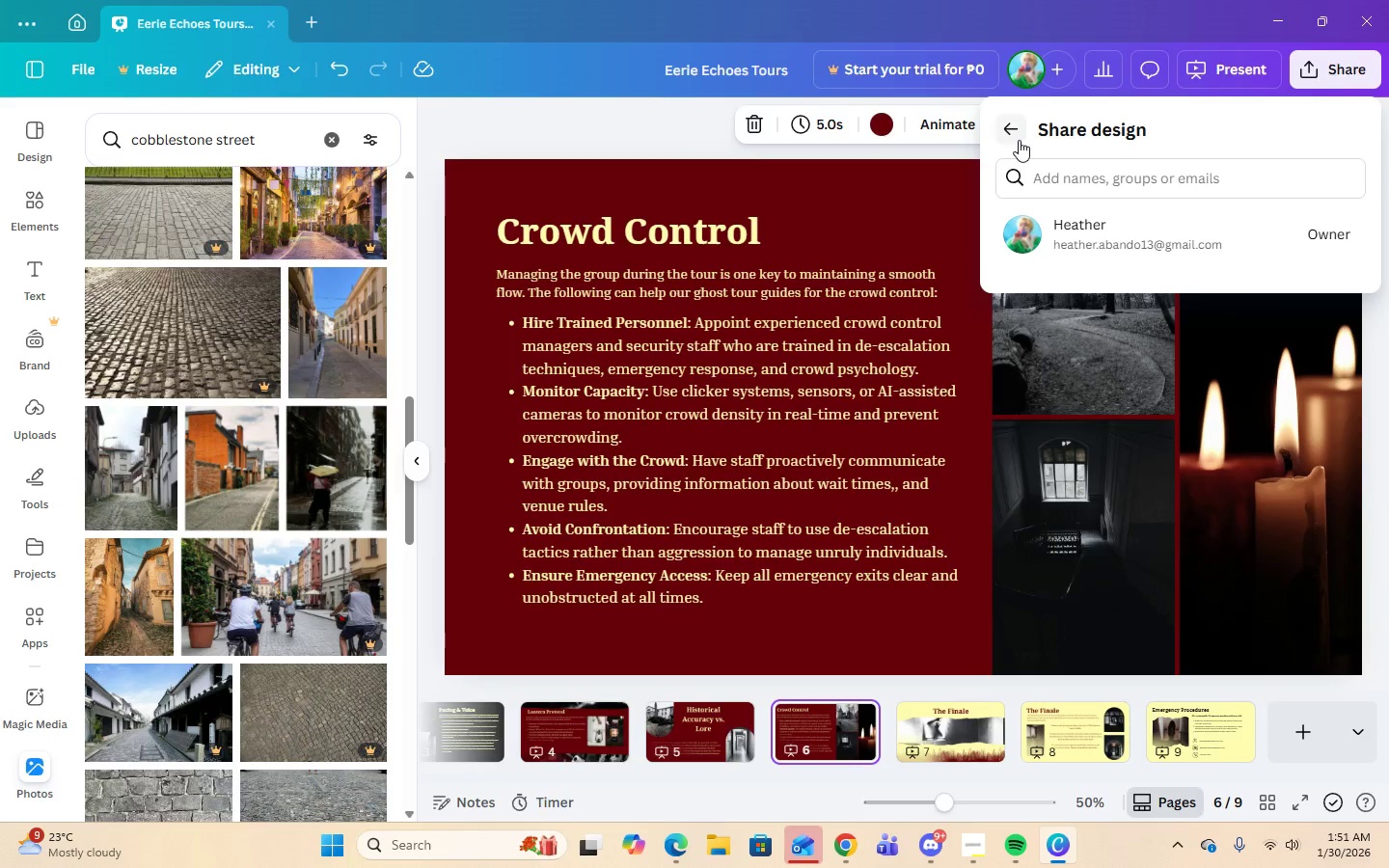 
left_click([1063, 191])
 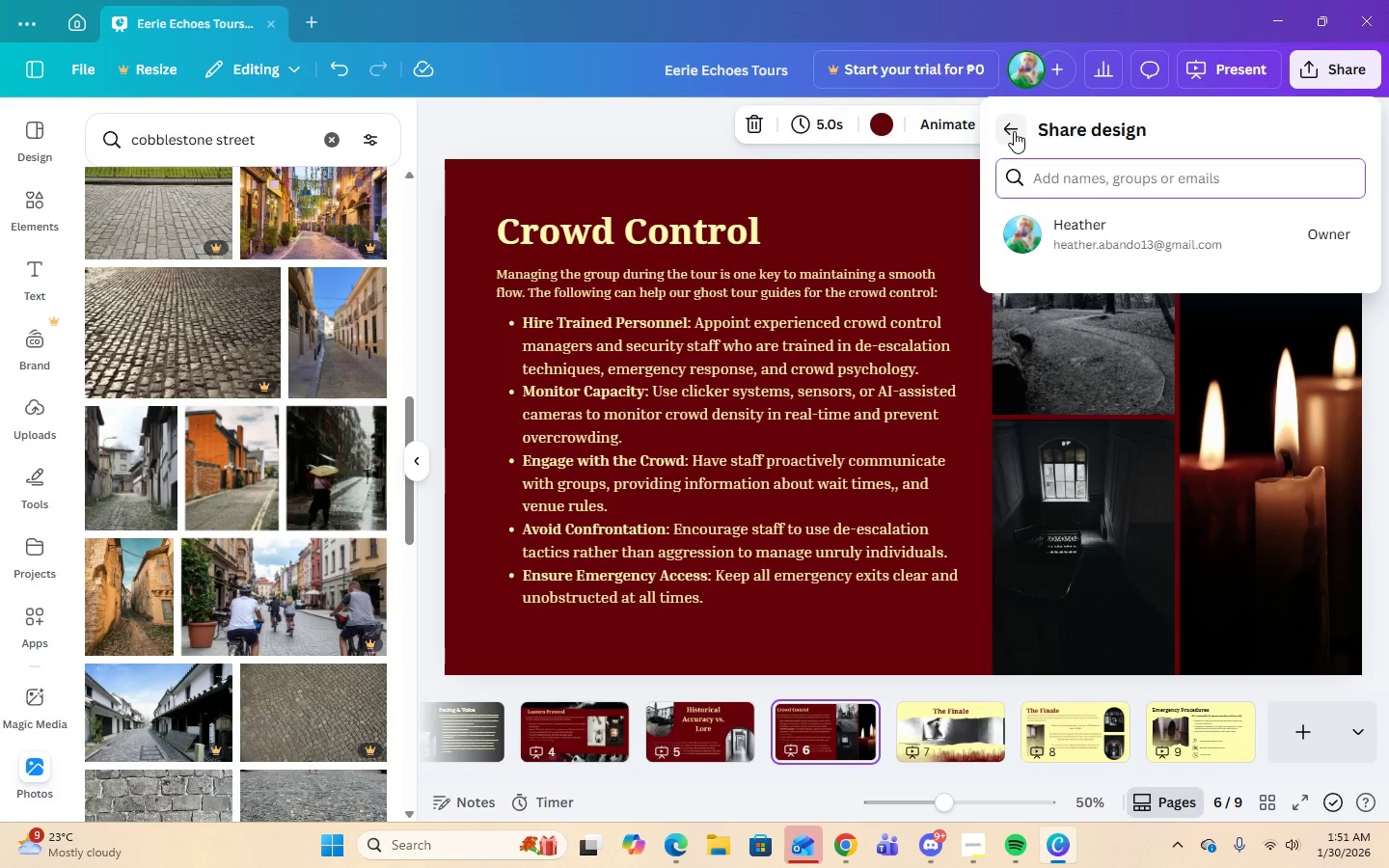 
left_click([1014, 131])
 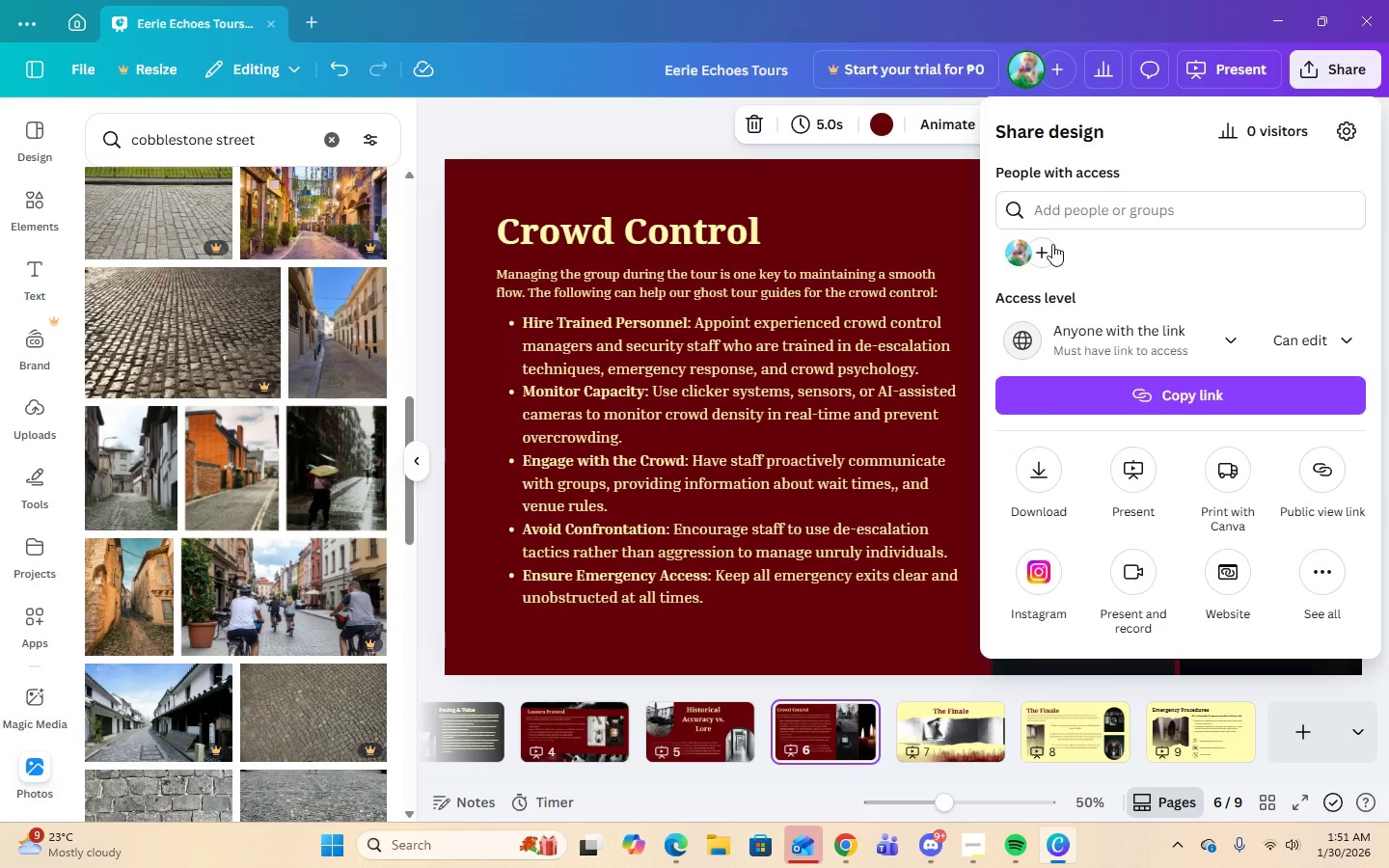 
left_click([1048, 255])
 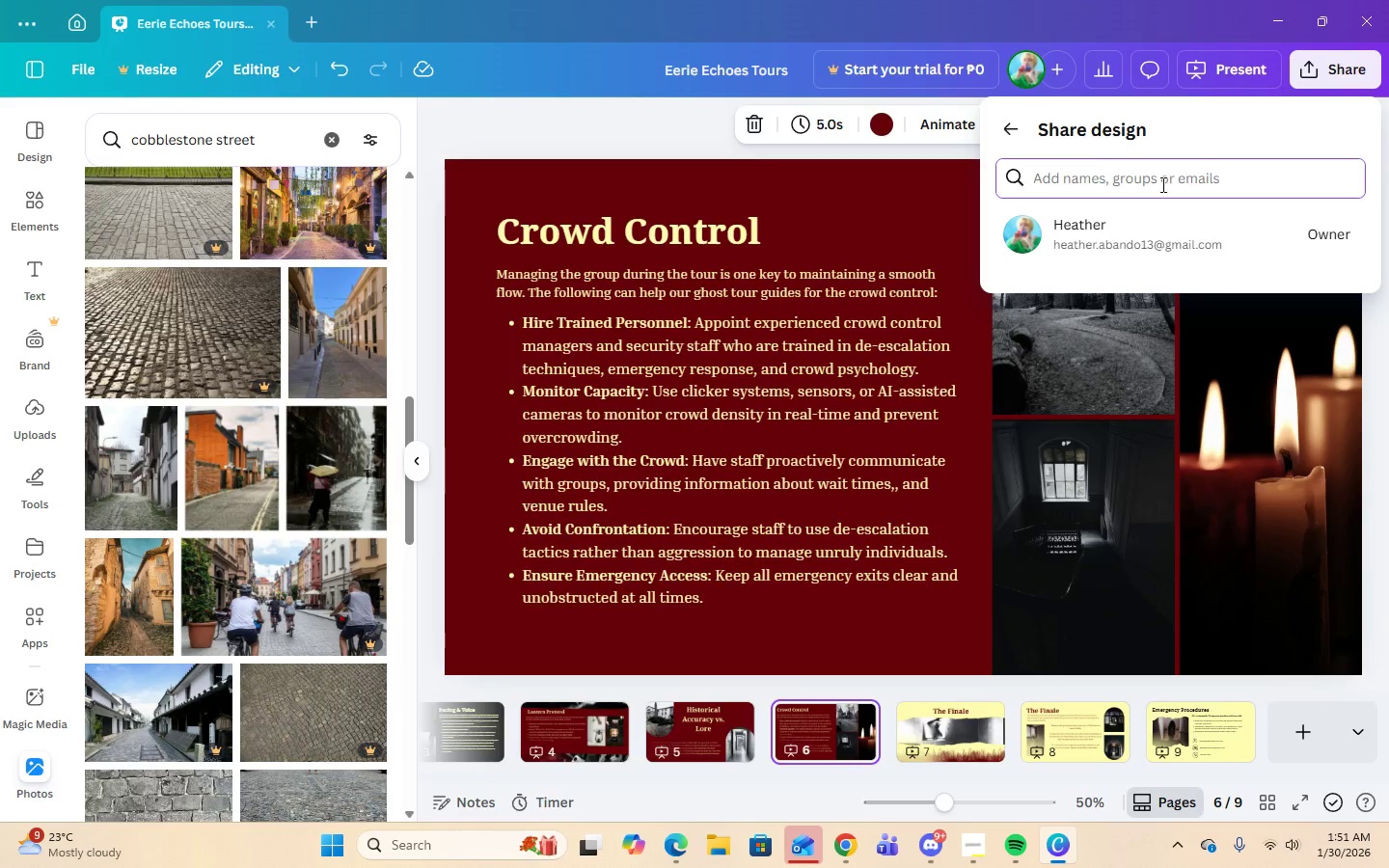 
left_click([1003, 132])
 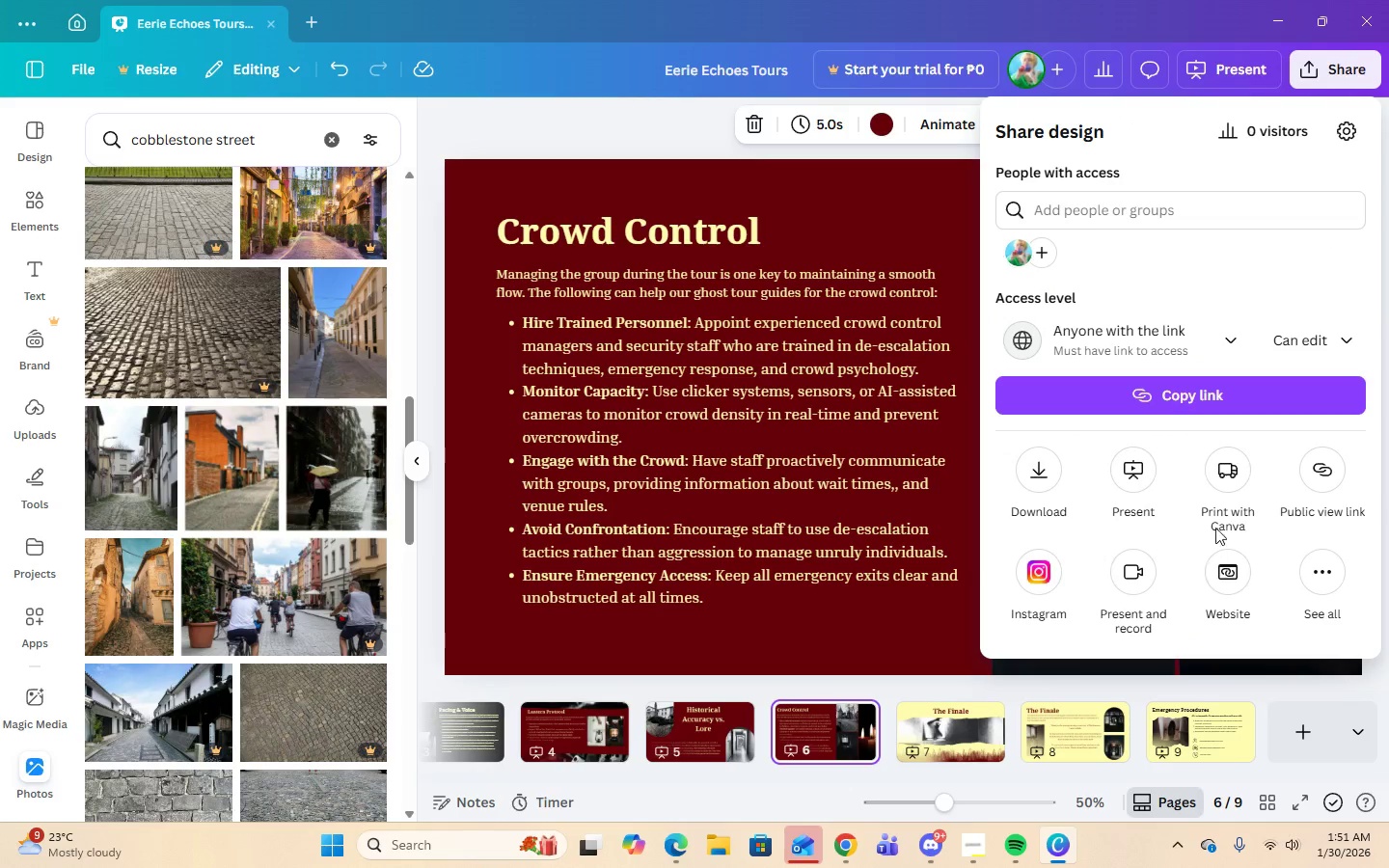 
left_click([1221, 395])
 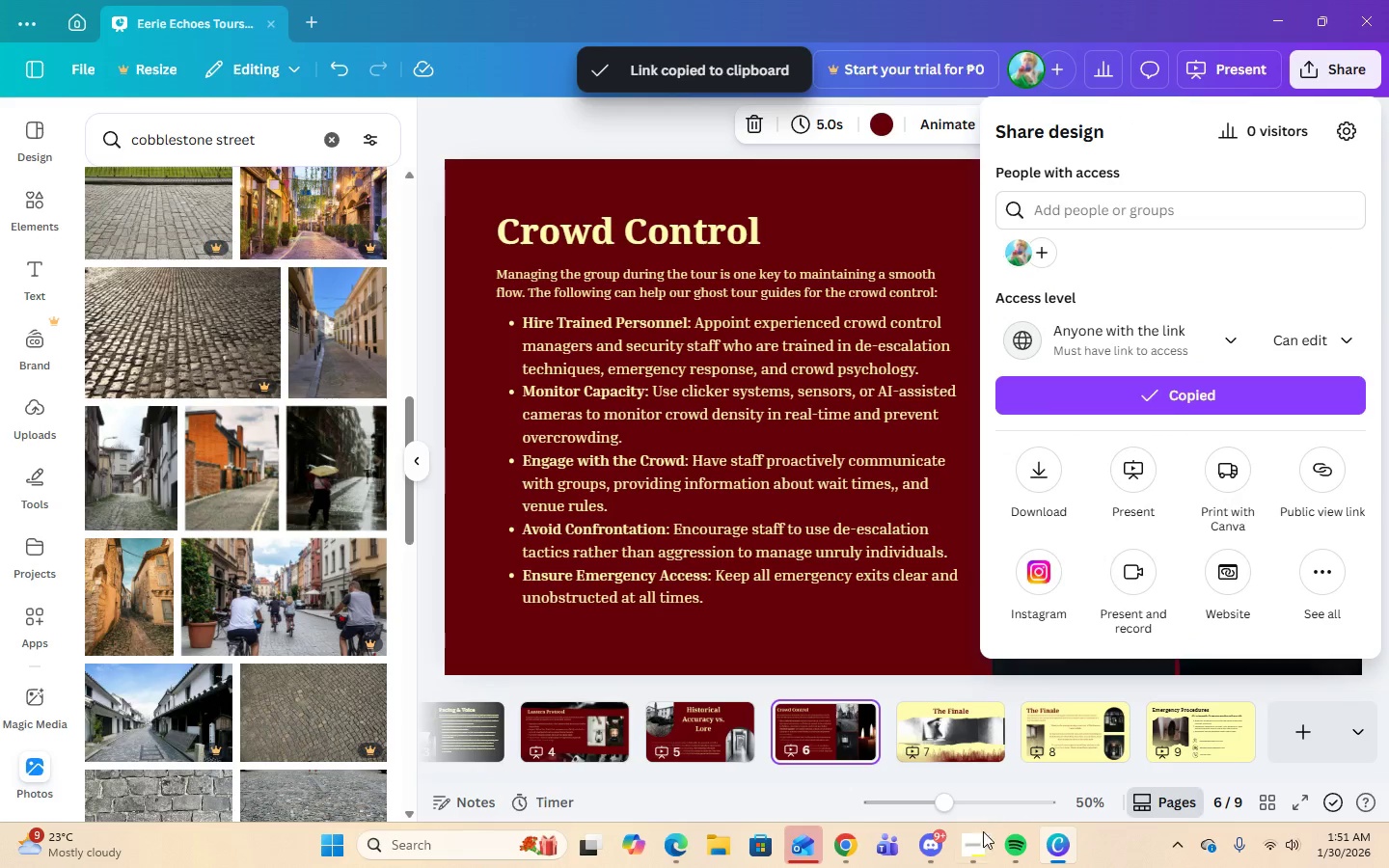 